 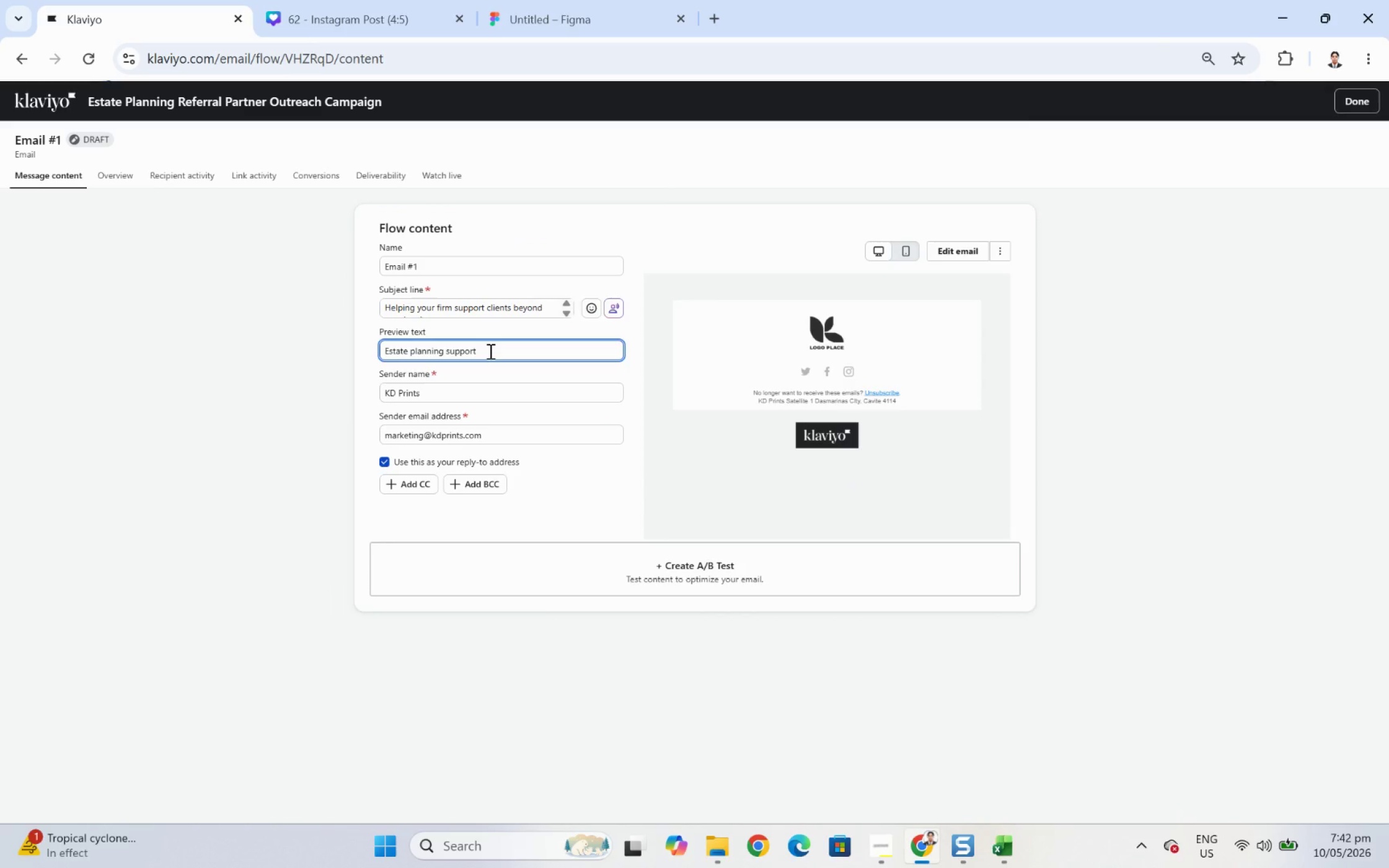 
type(for clients in your area)
 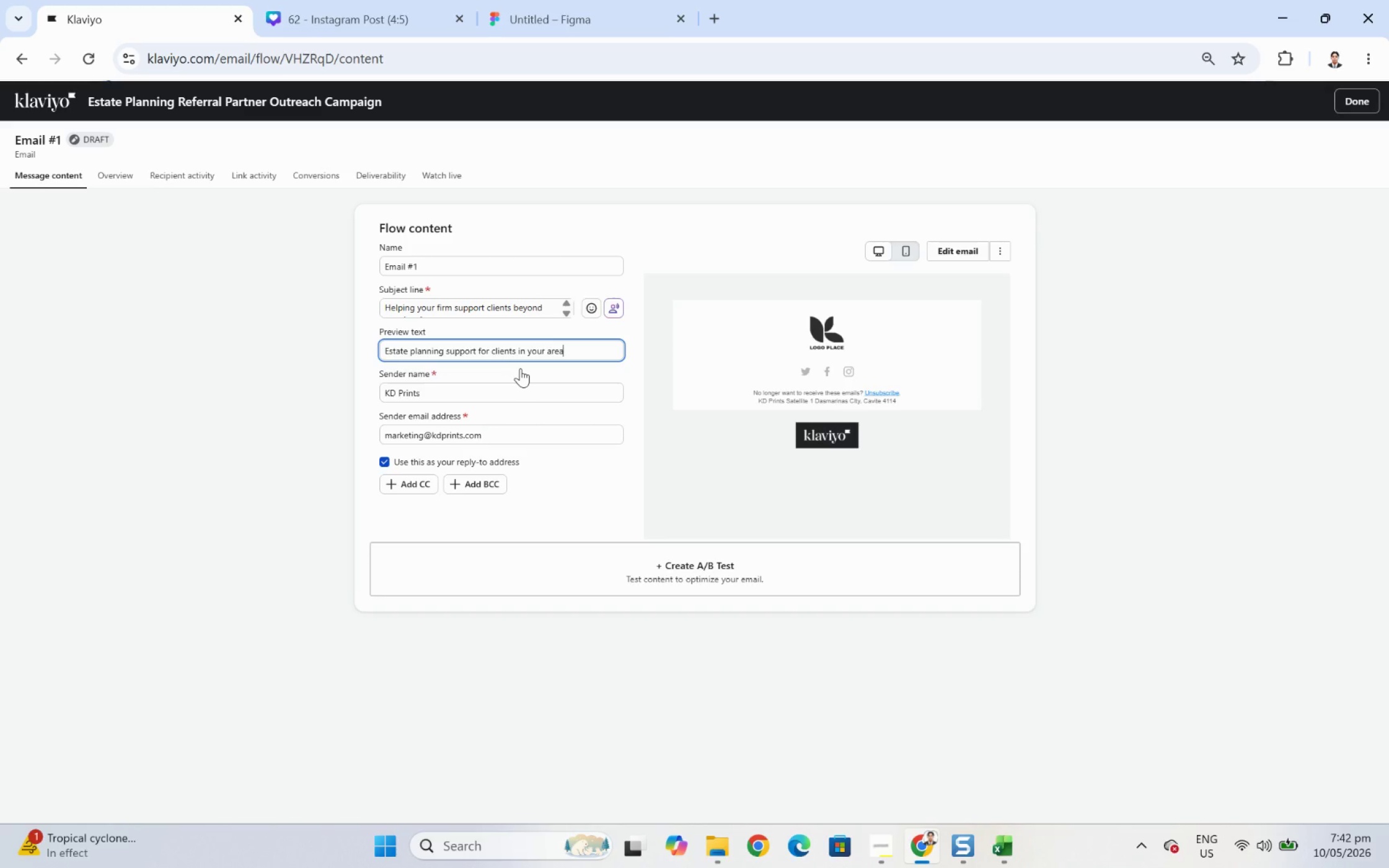 
key(Period)
 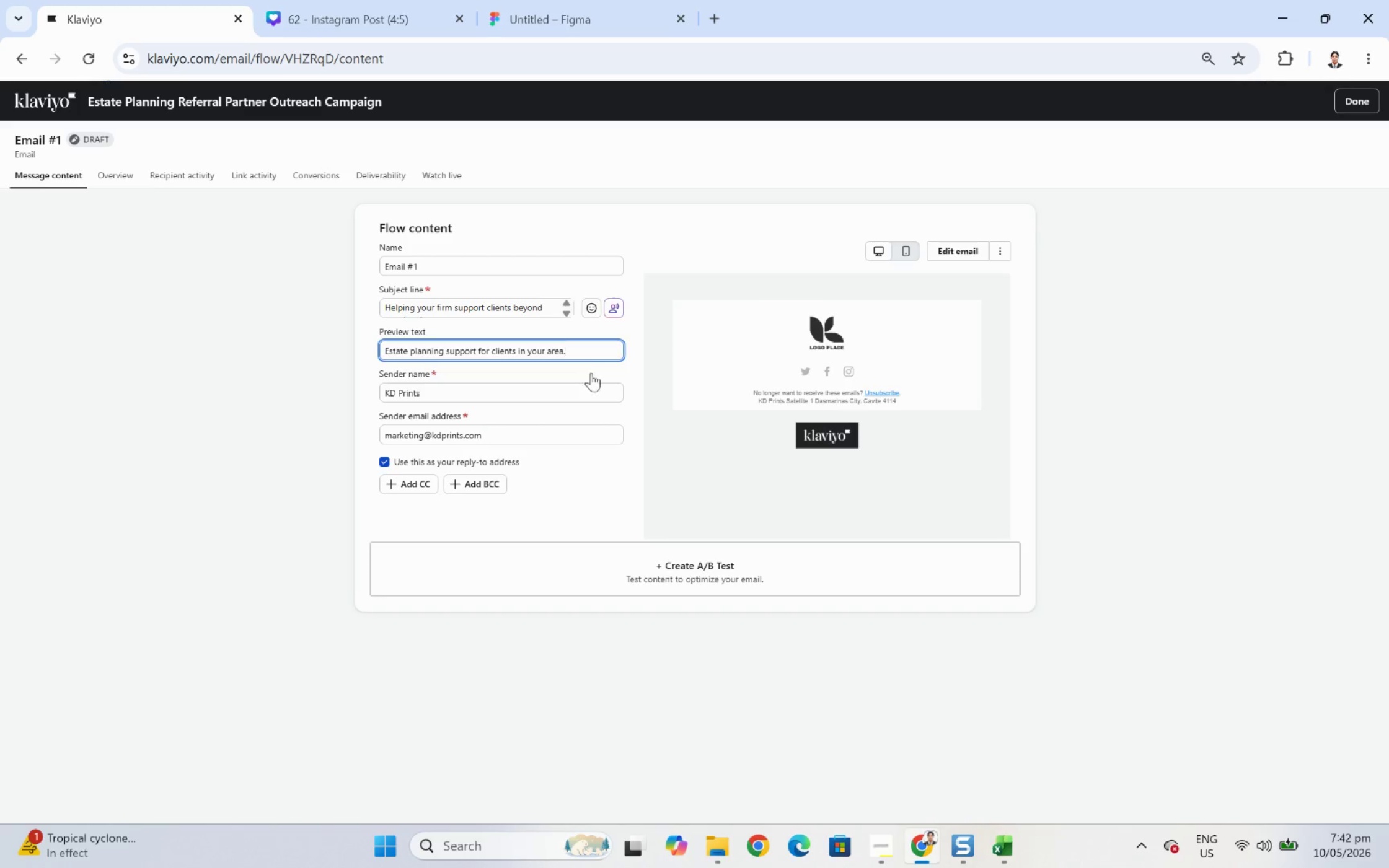 
double_click([596, 392])
 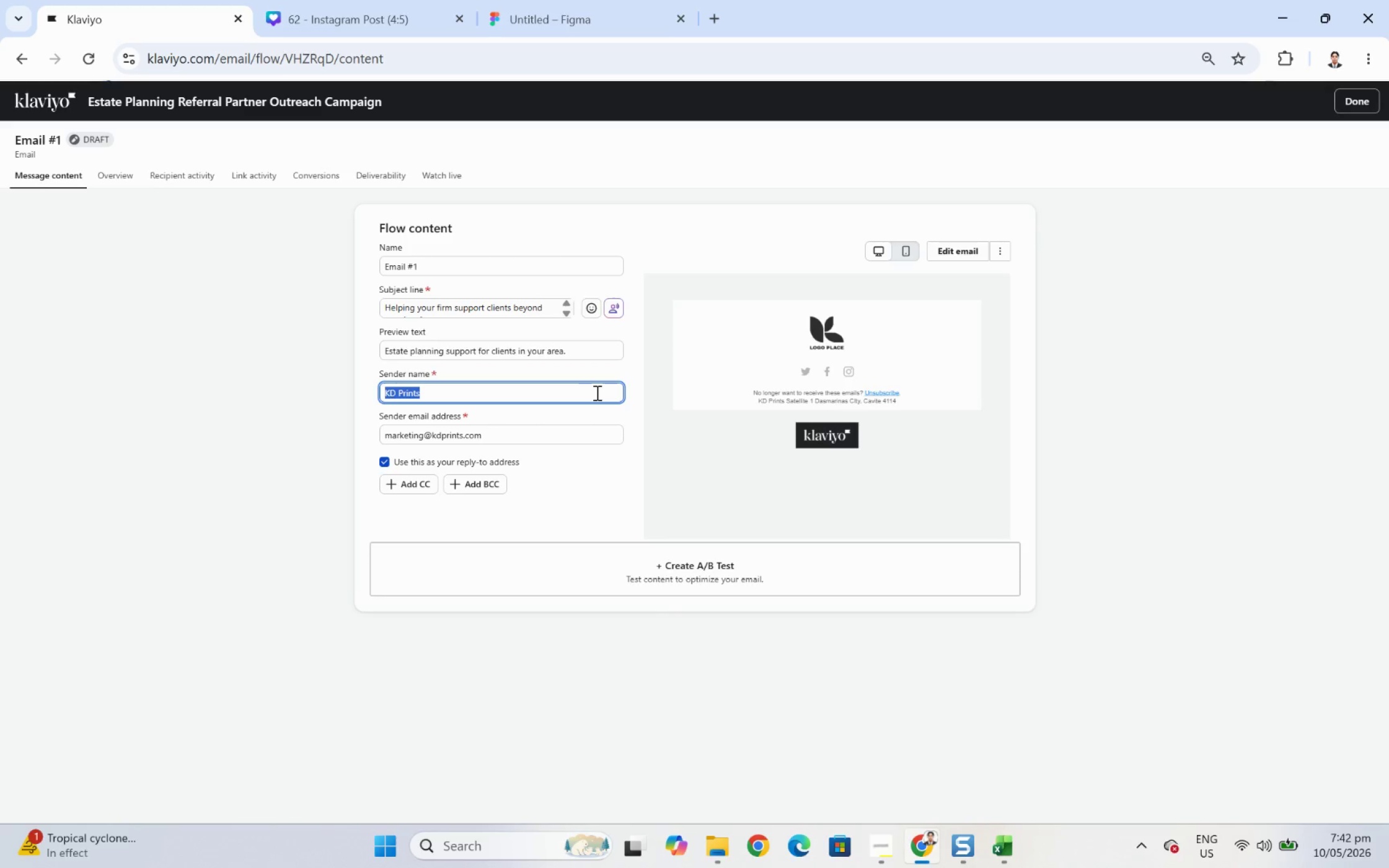 
triple_click([596, 392])